 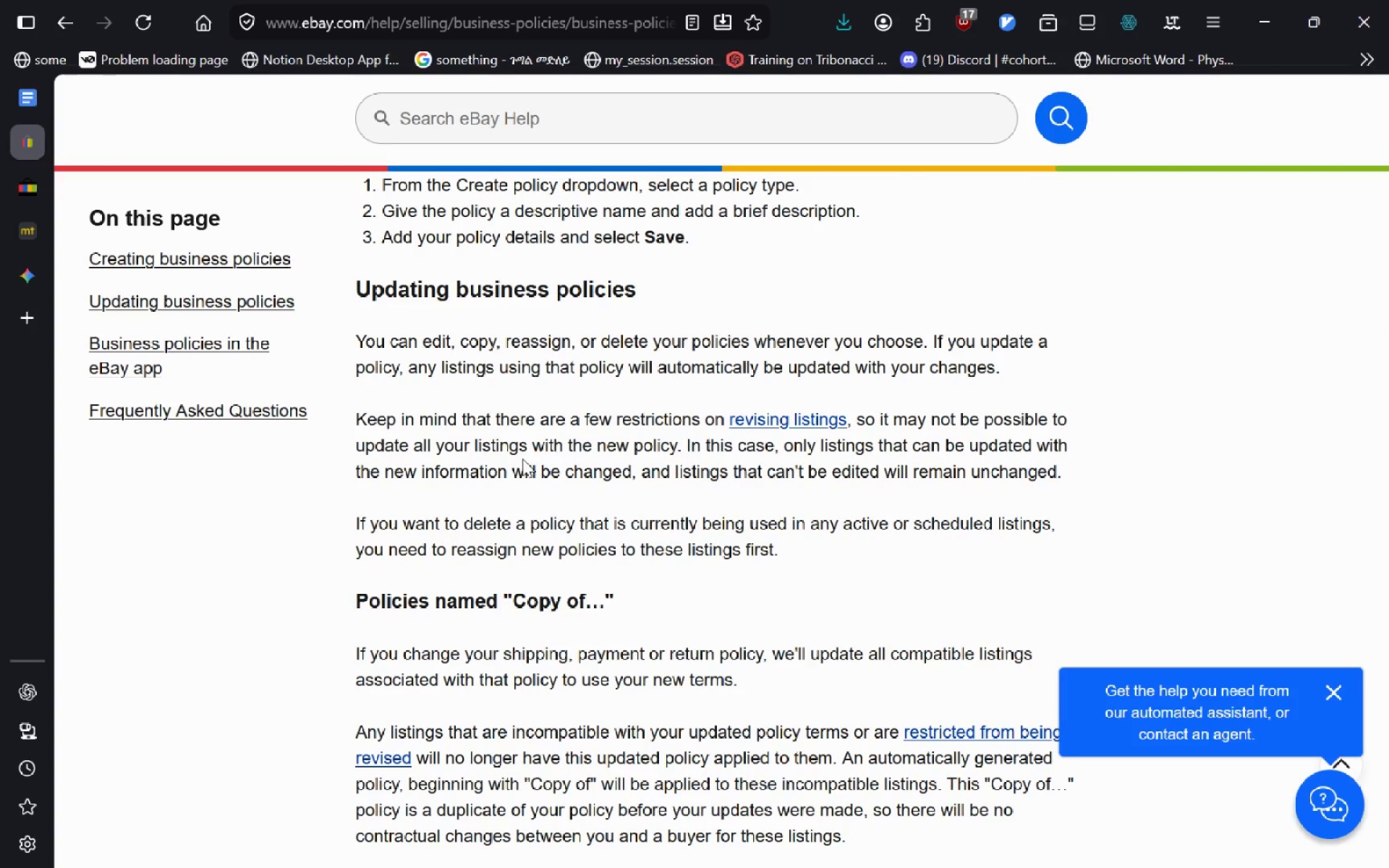 
left_click([33, 182])
 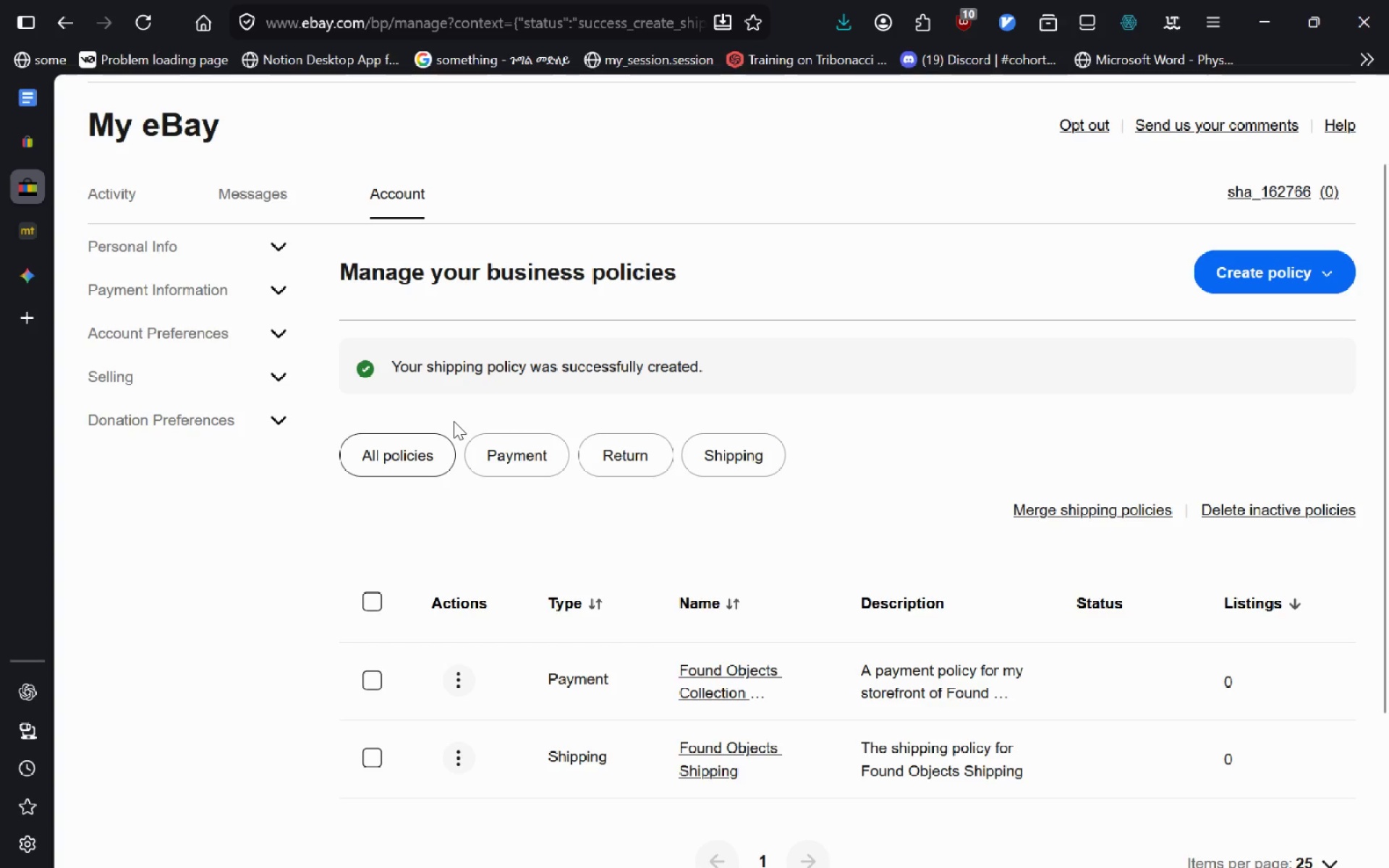 
wait(6.94)
 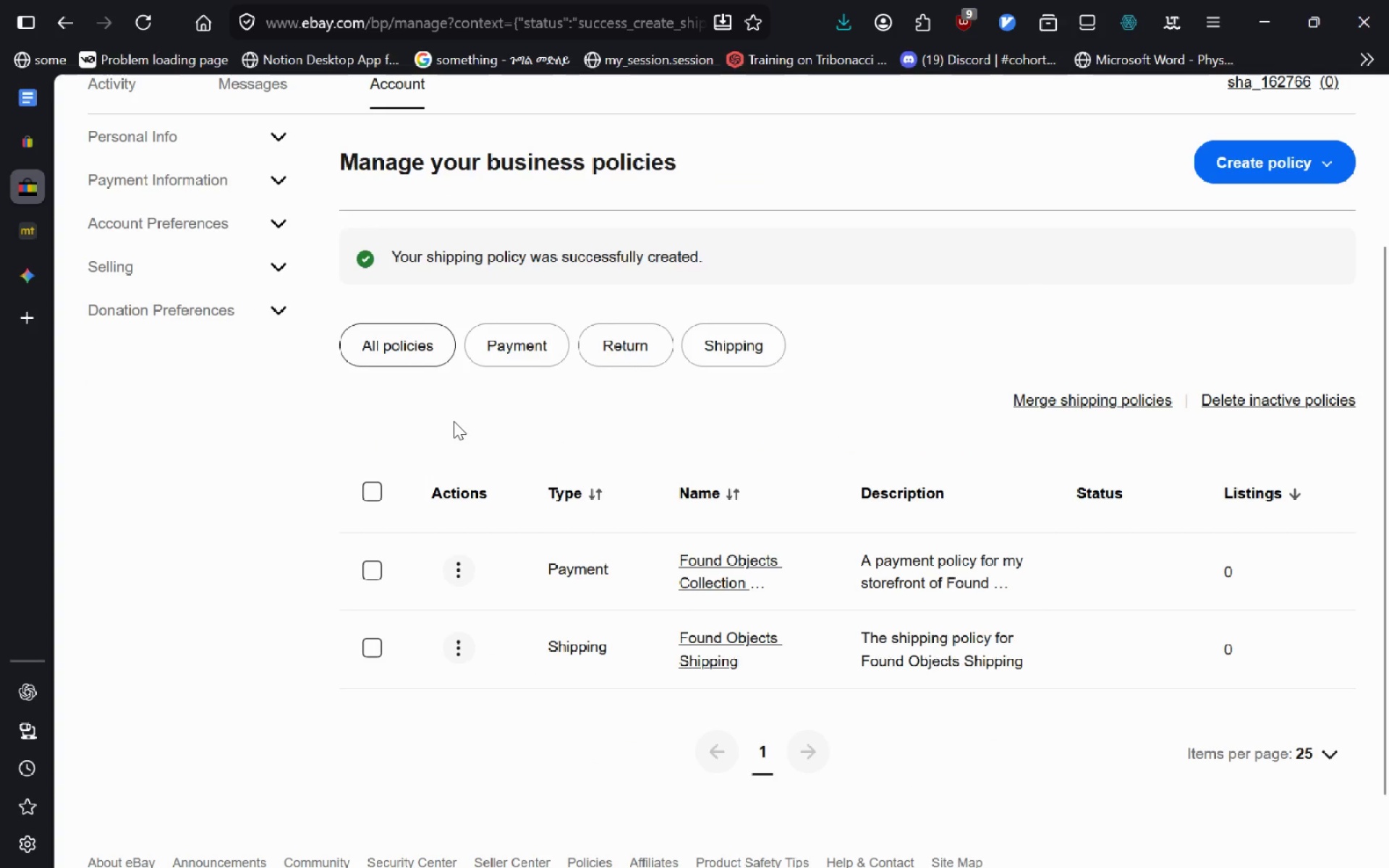 
key(Control+T)
 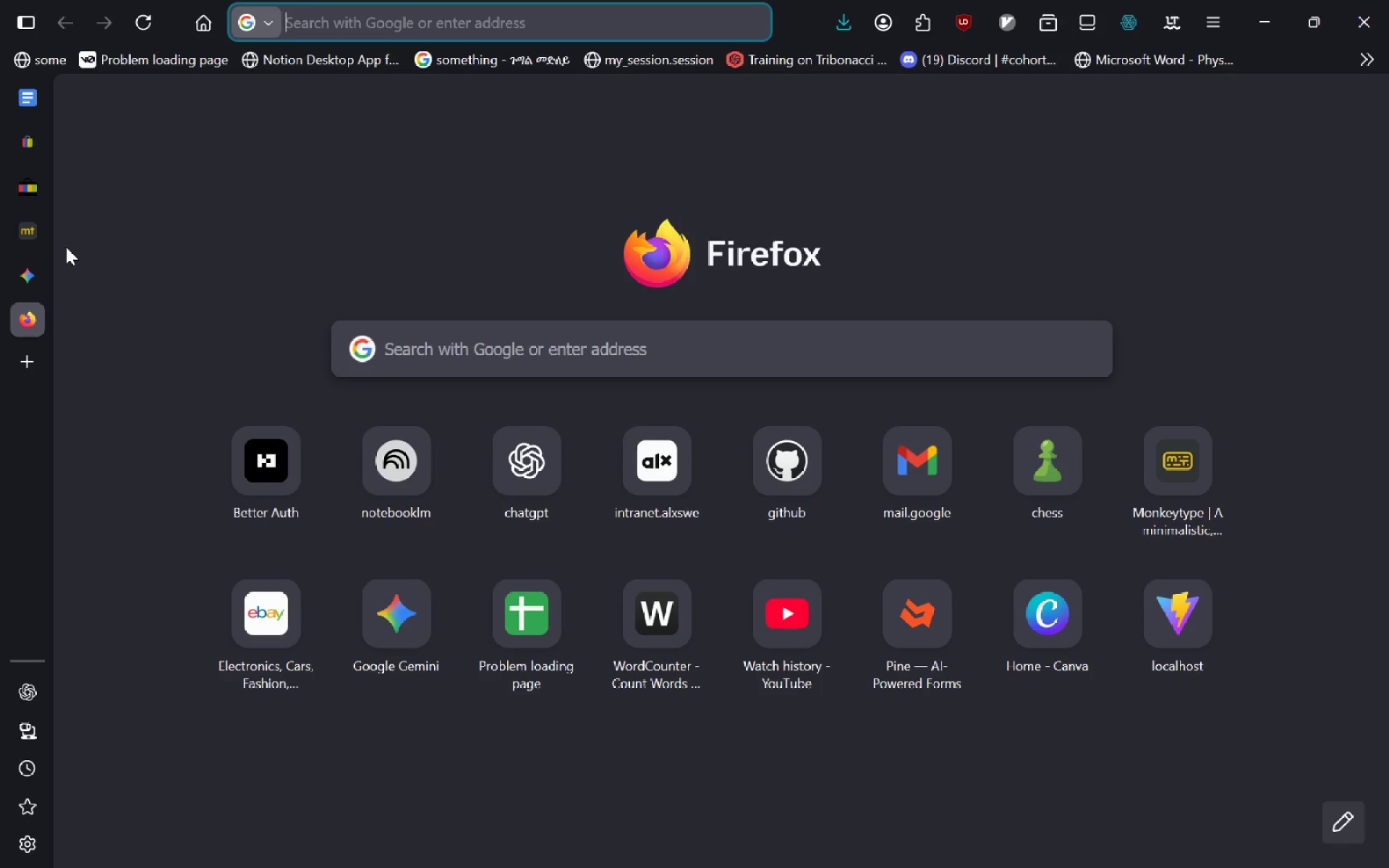 
type(ebay)
 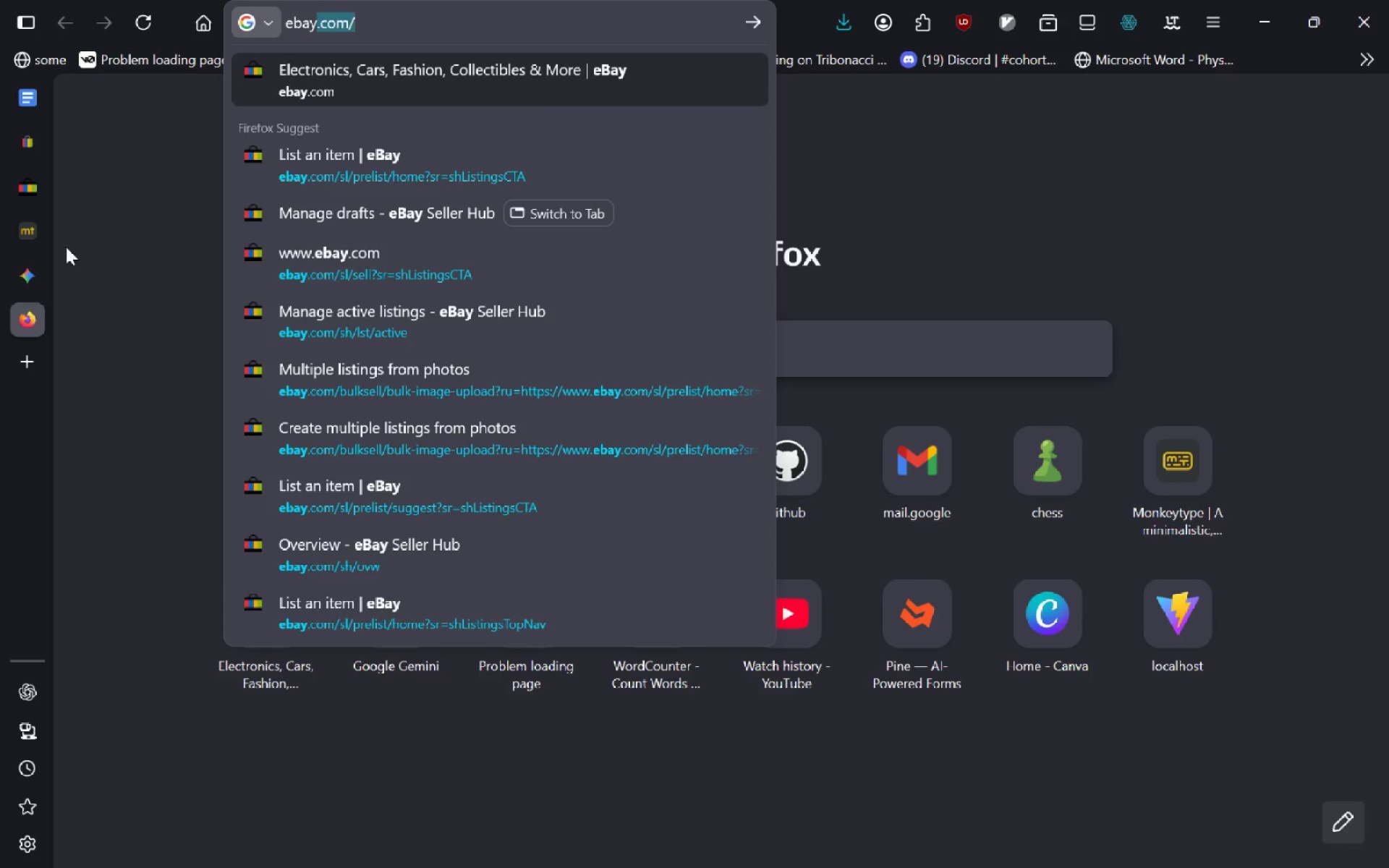 
key(ArrowRight)
 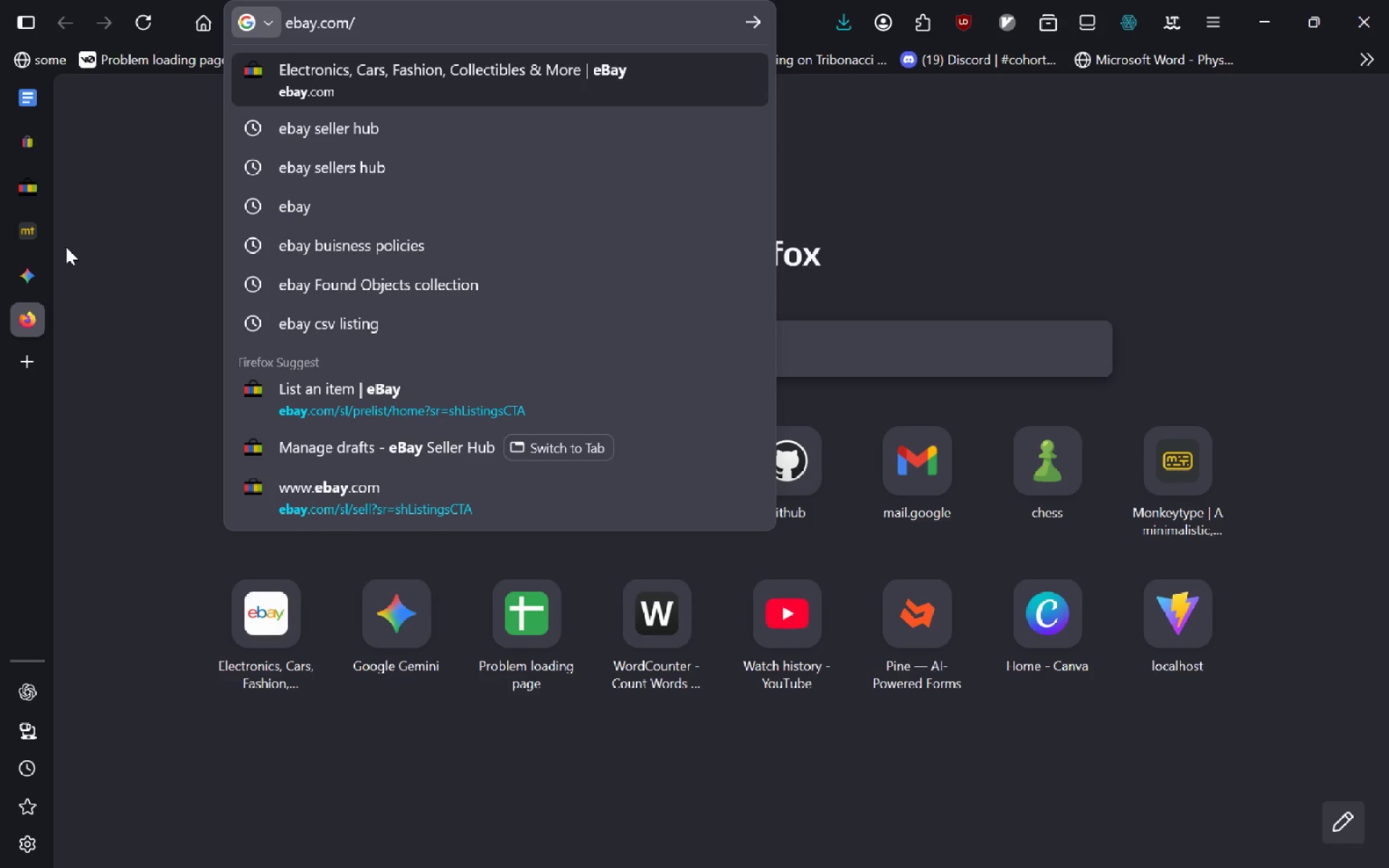 
key(L)
 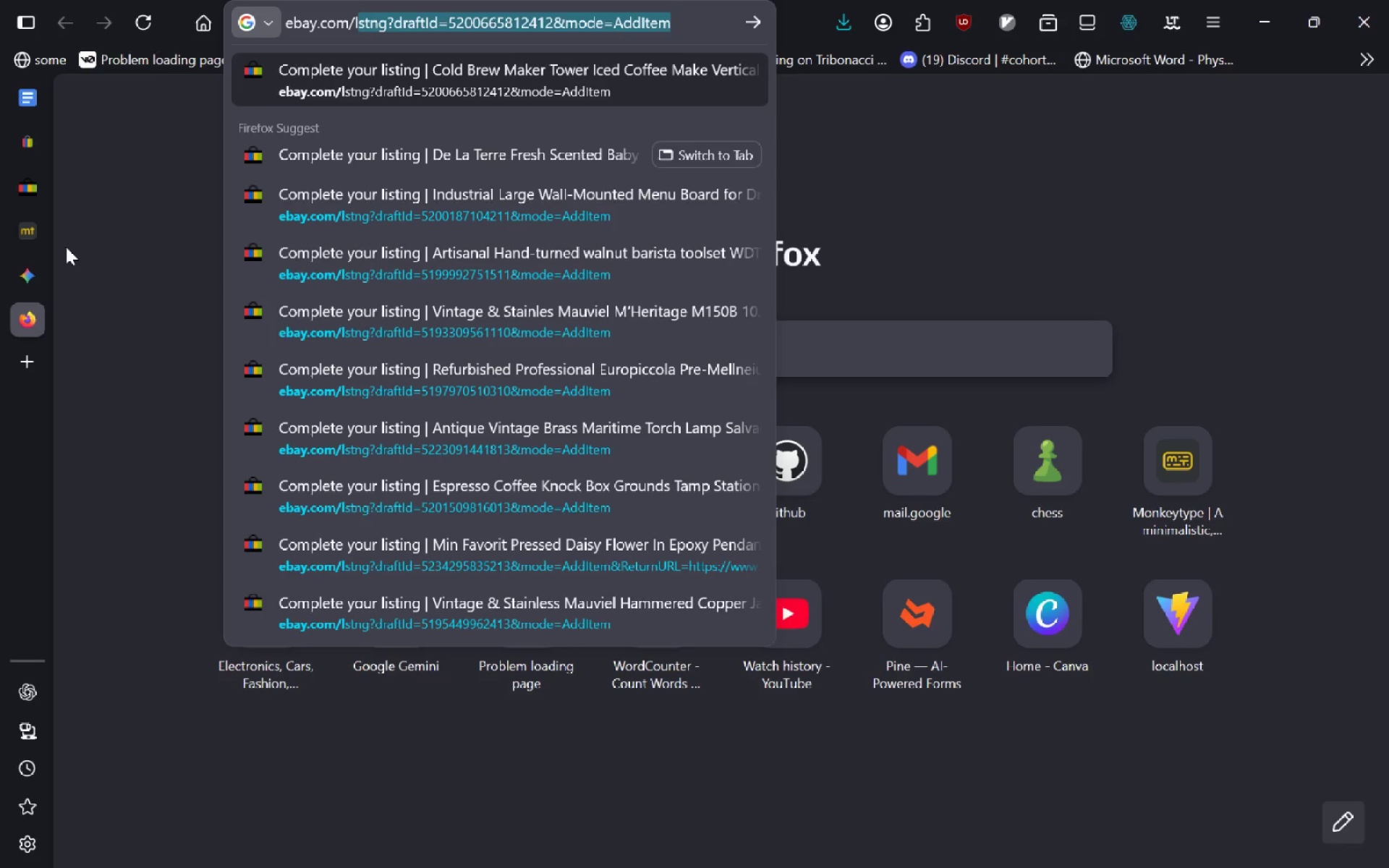 
key(Enter)
 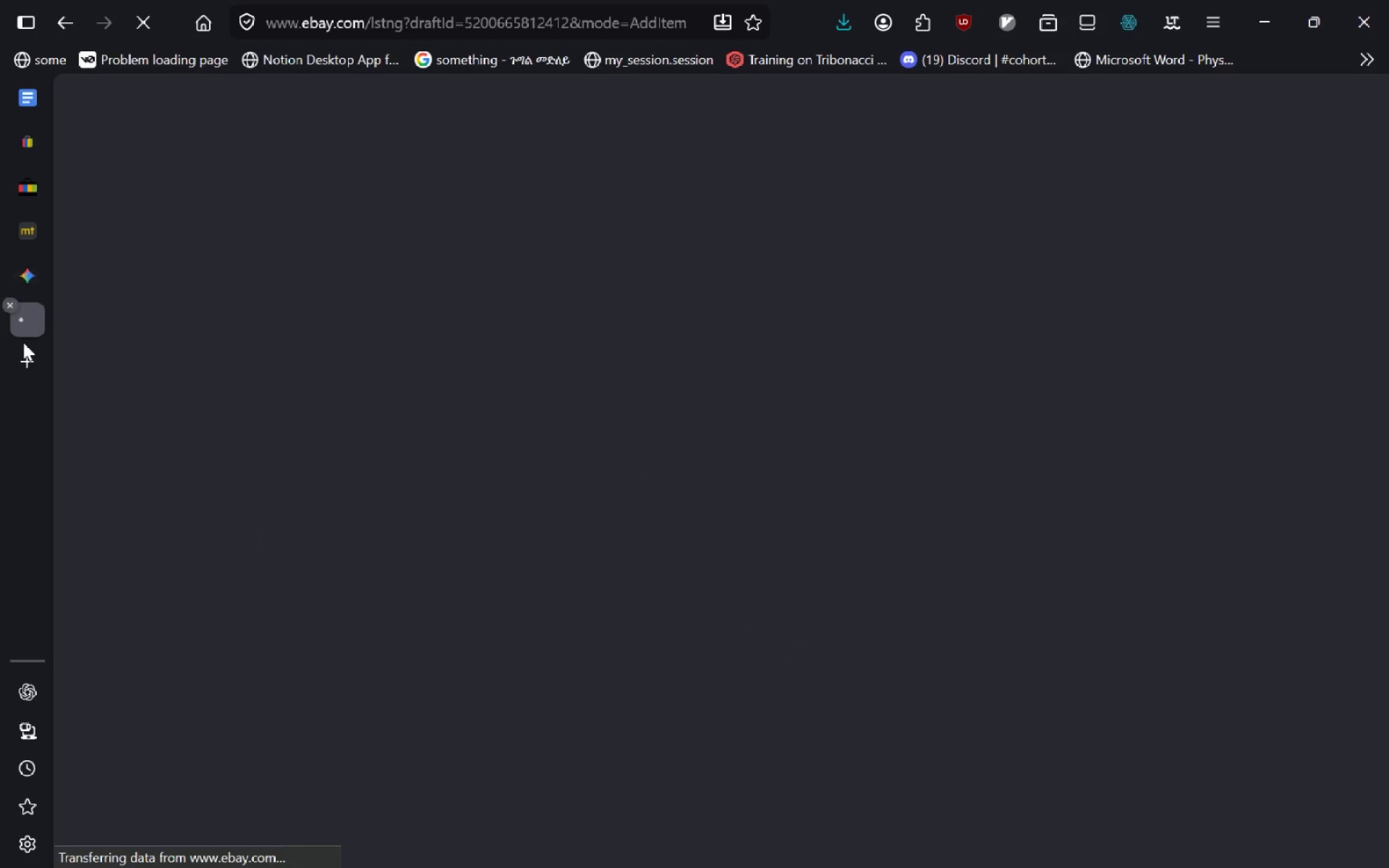 
left_click_drag(start_coordinate=[22, 324], to_coordinate=[25, 231])
 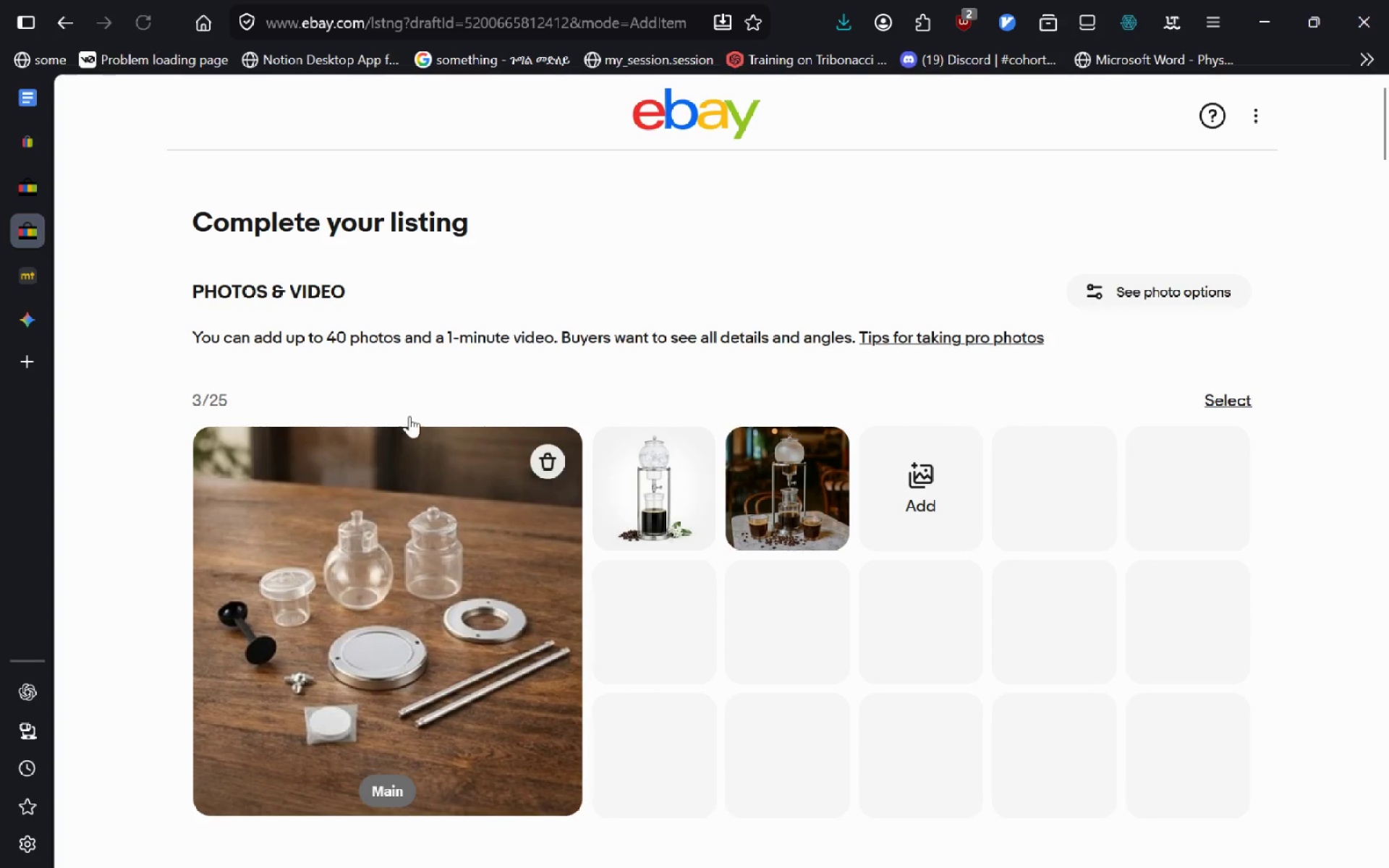 
key(Alt+AltLeft)
 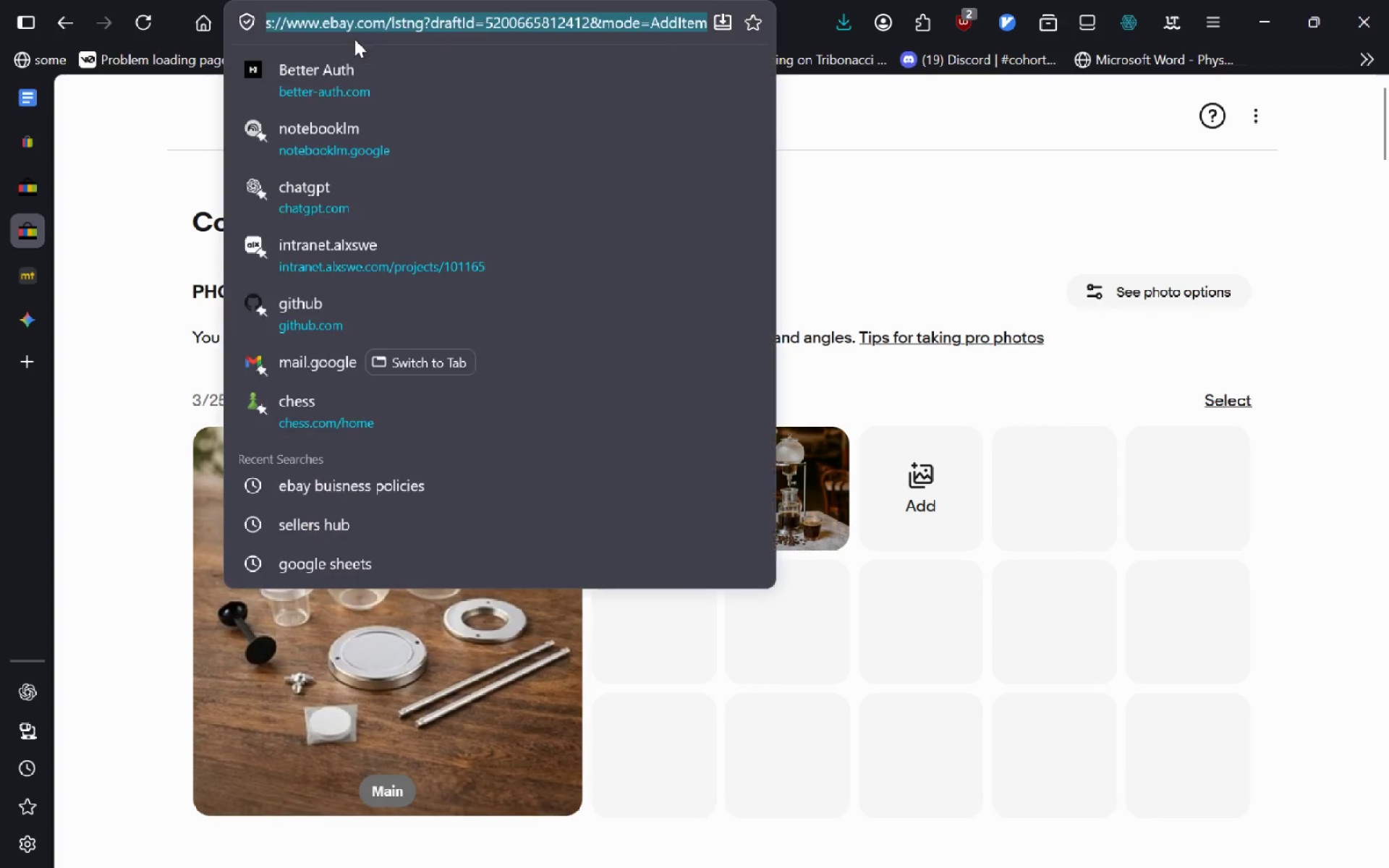 
type(debay sellers hub)
 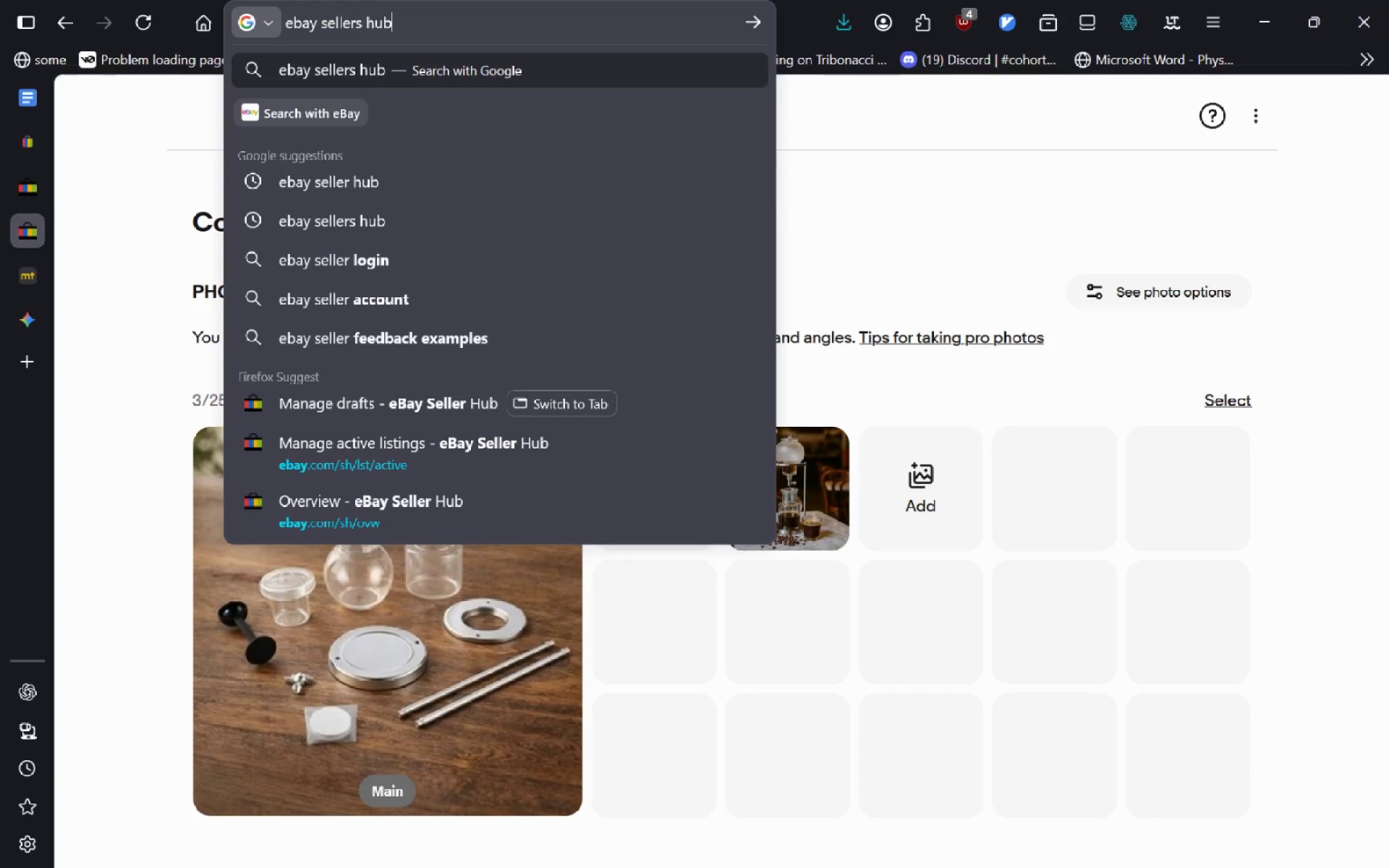 
key(Enter)
 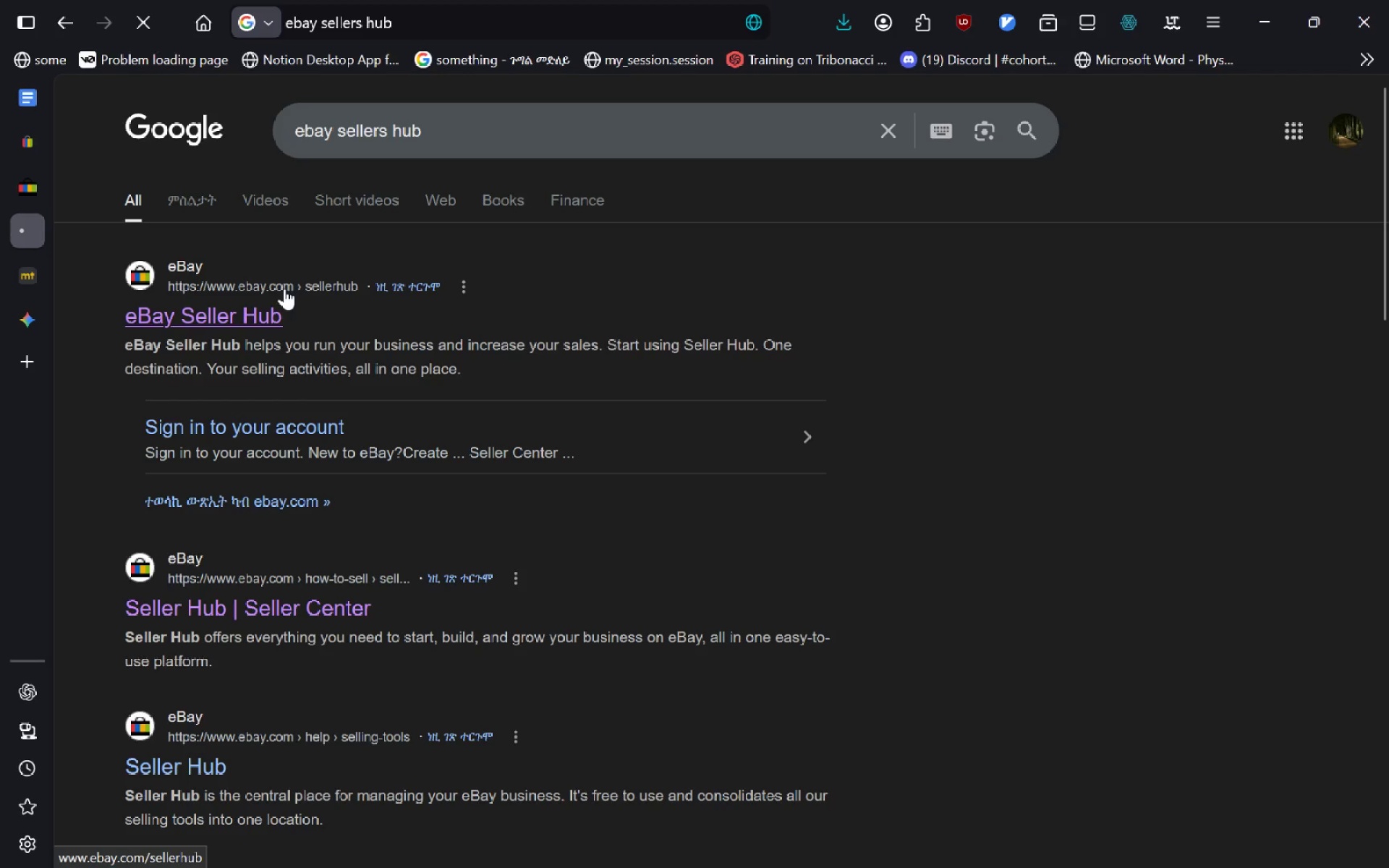 
left_click([234, 305])
 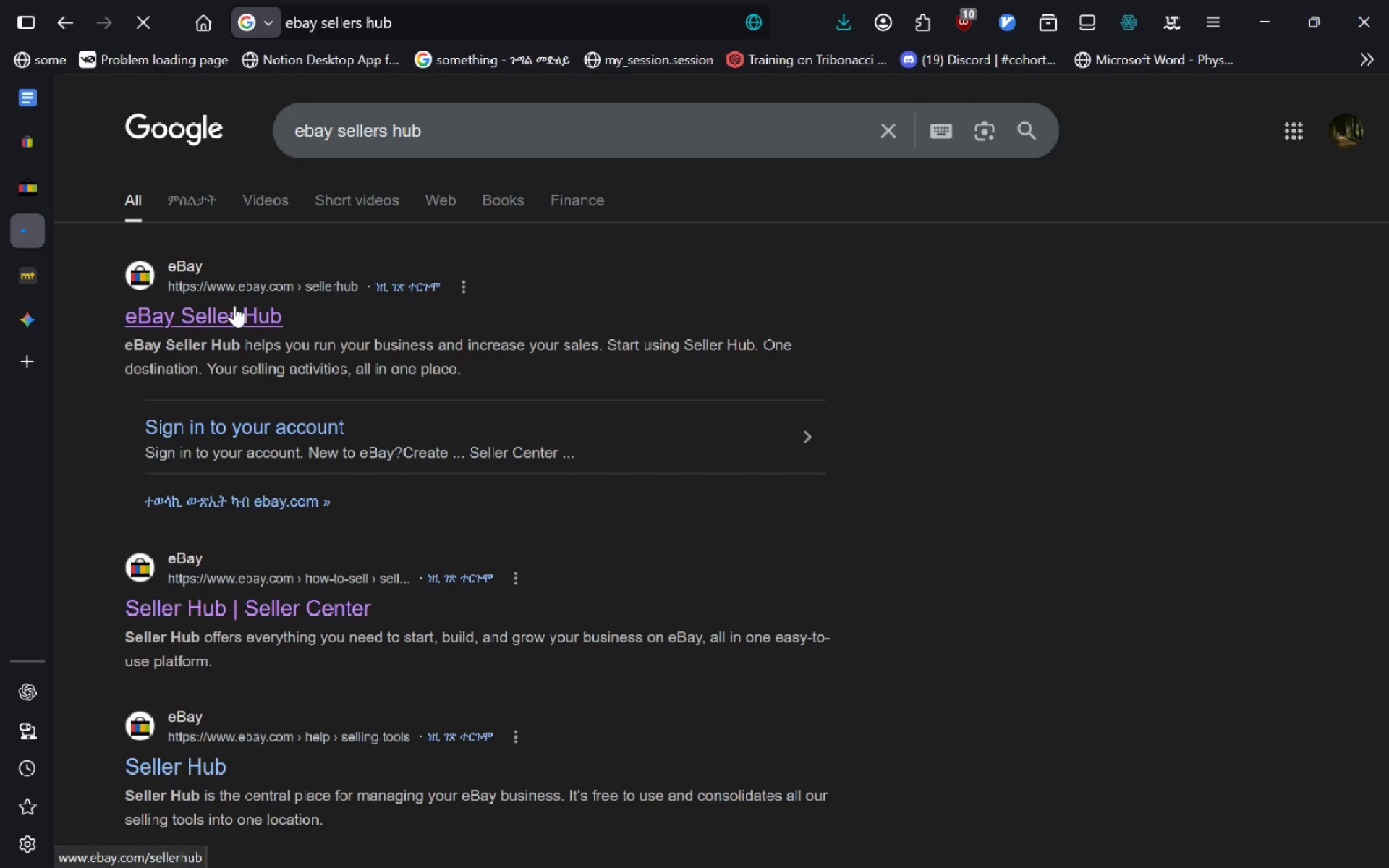 
left_click([229, 318])
 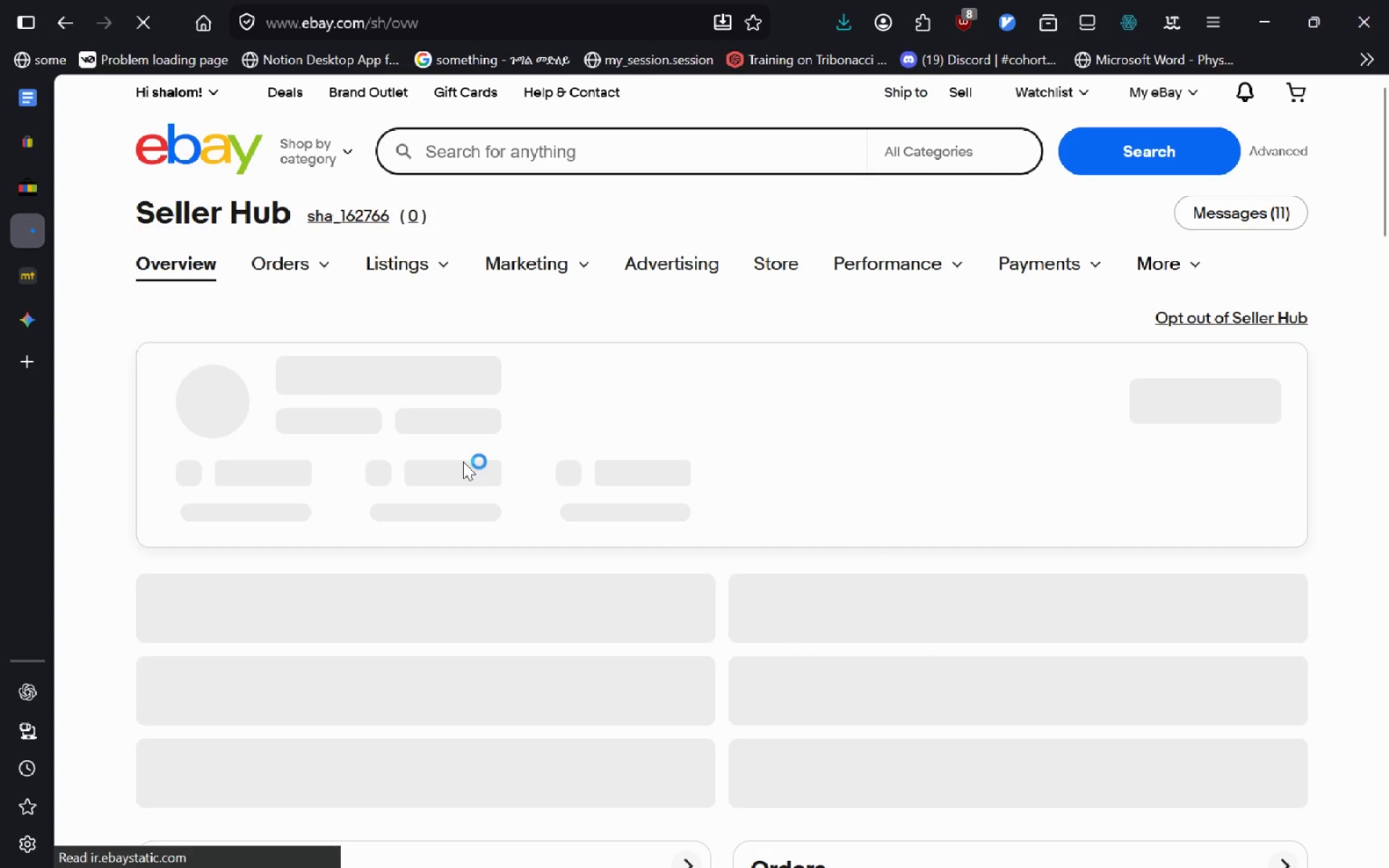 
wait(10.67)
 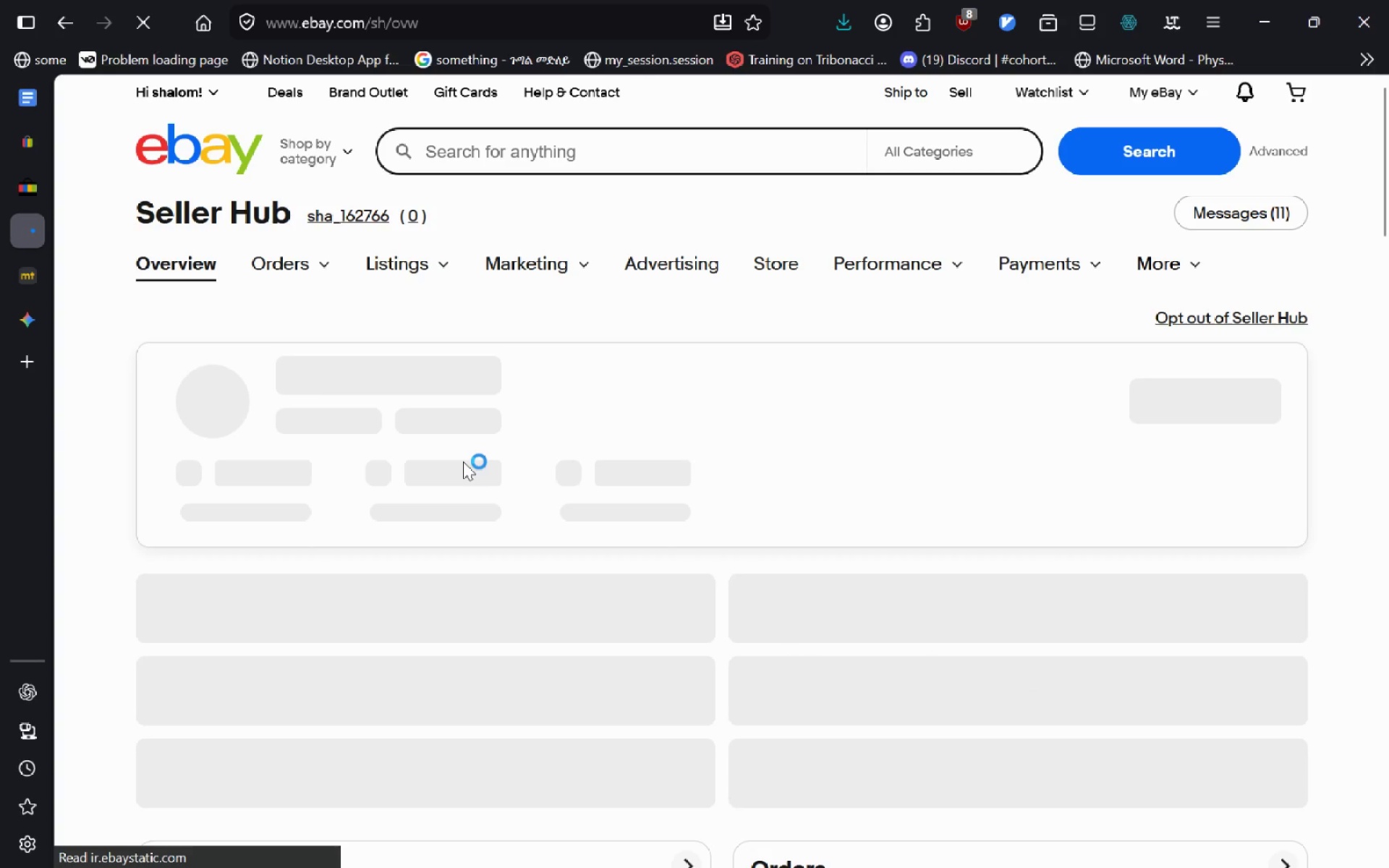 
left_click([184, 605])
 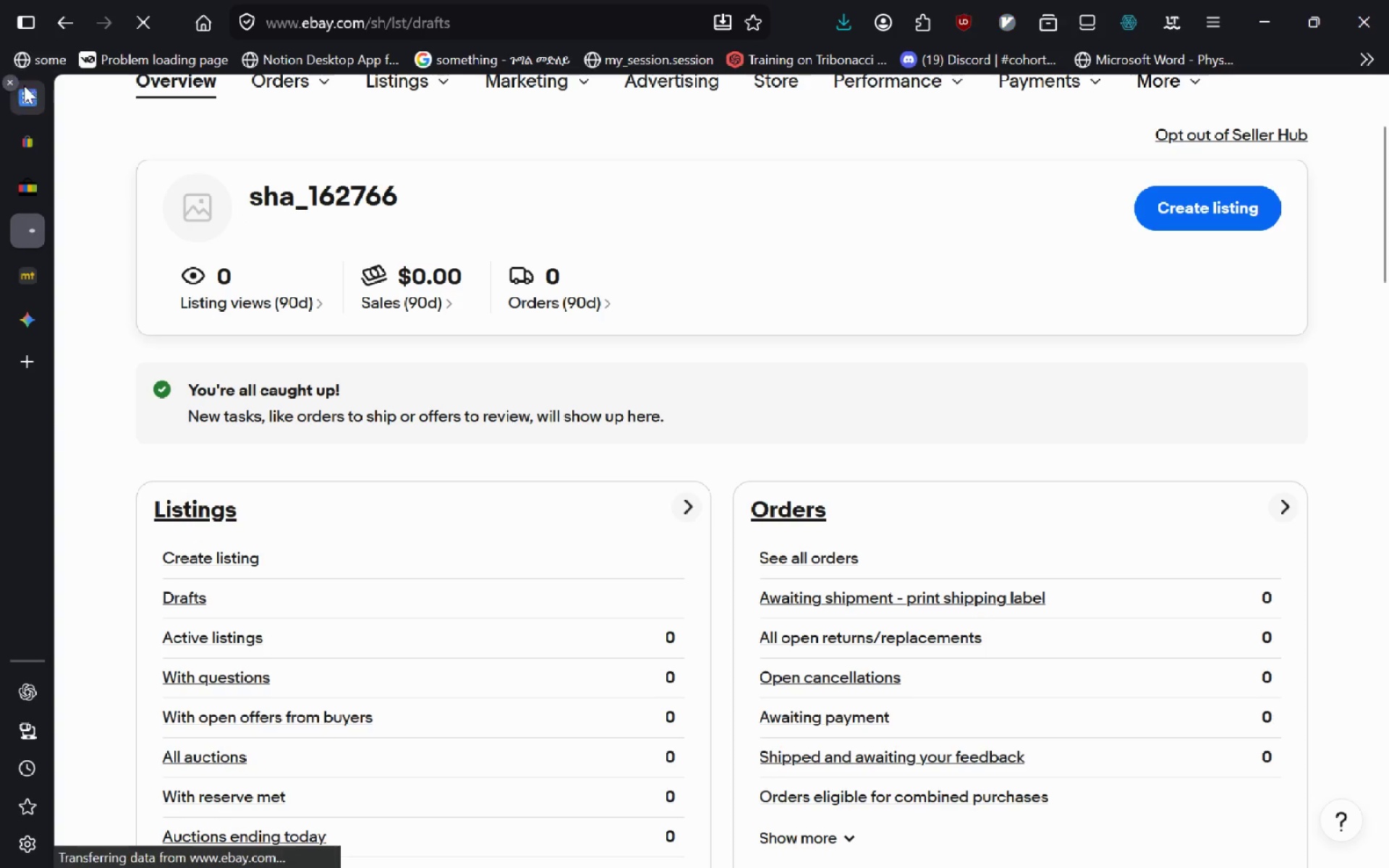 
left_click([15, 102])
 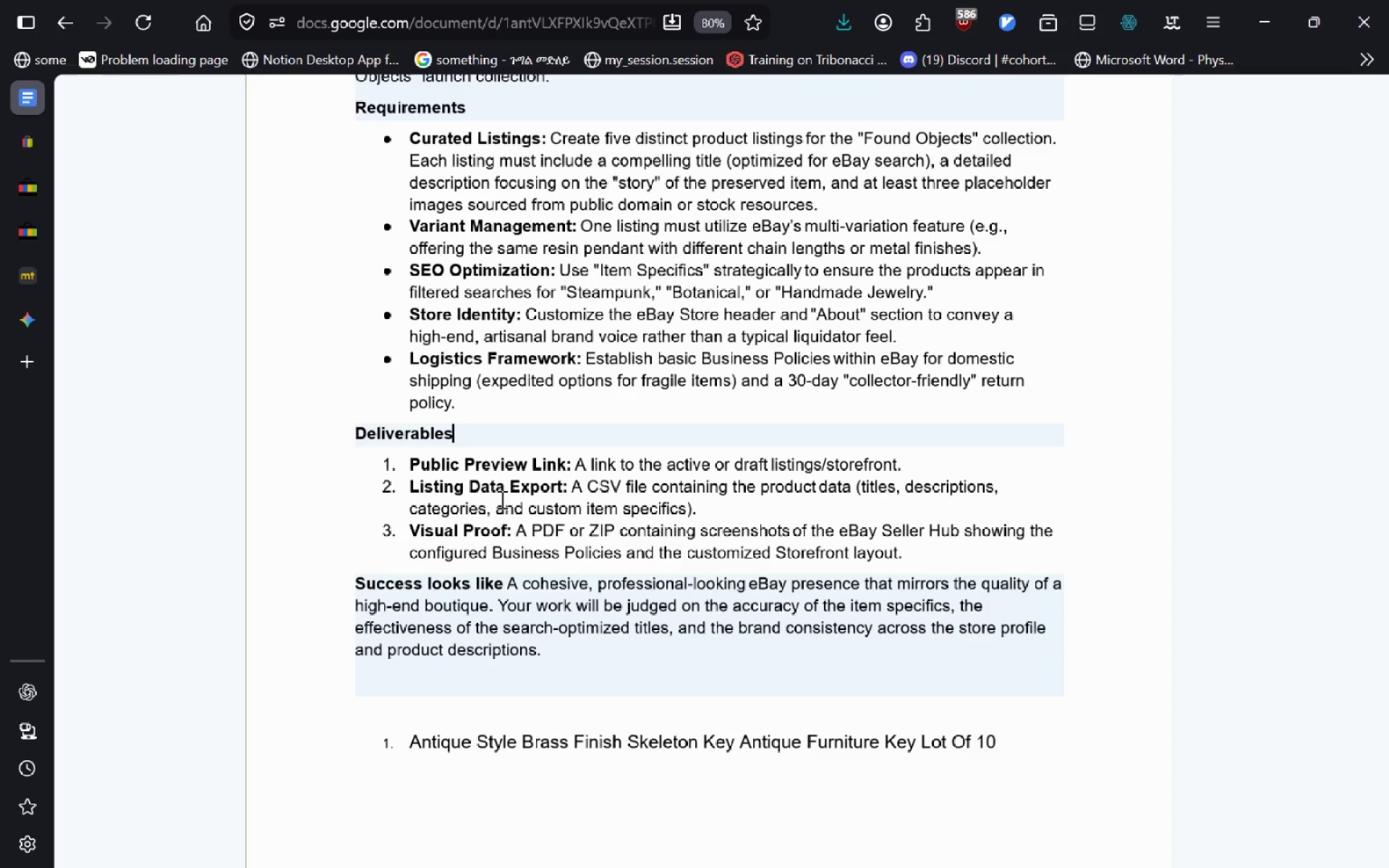 
wait(30.19)
 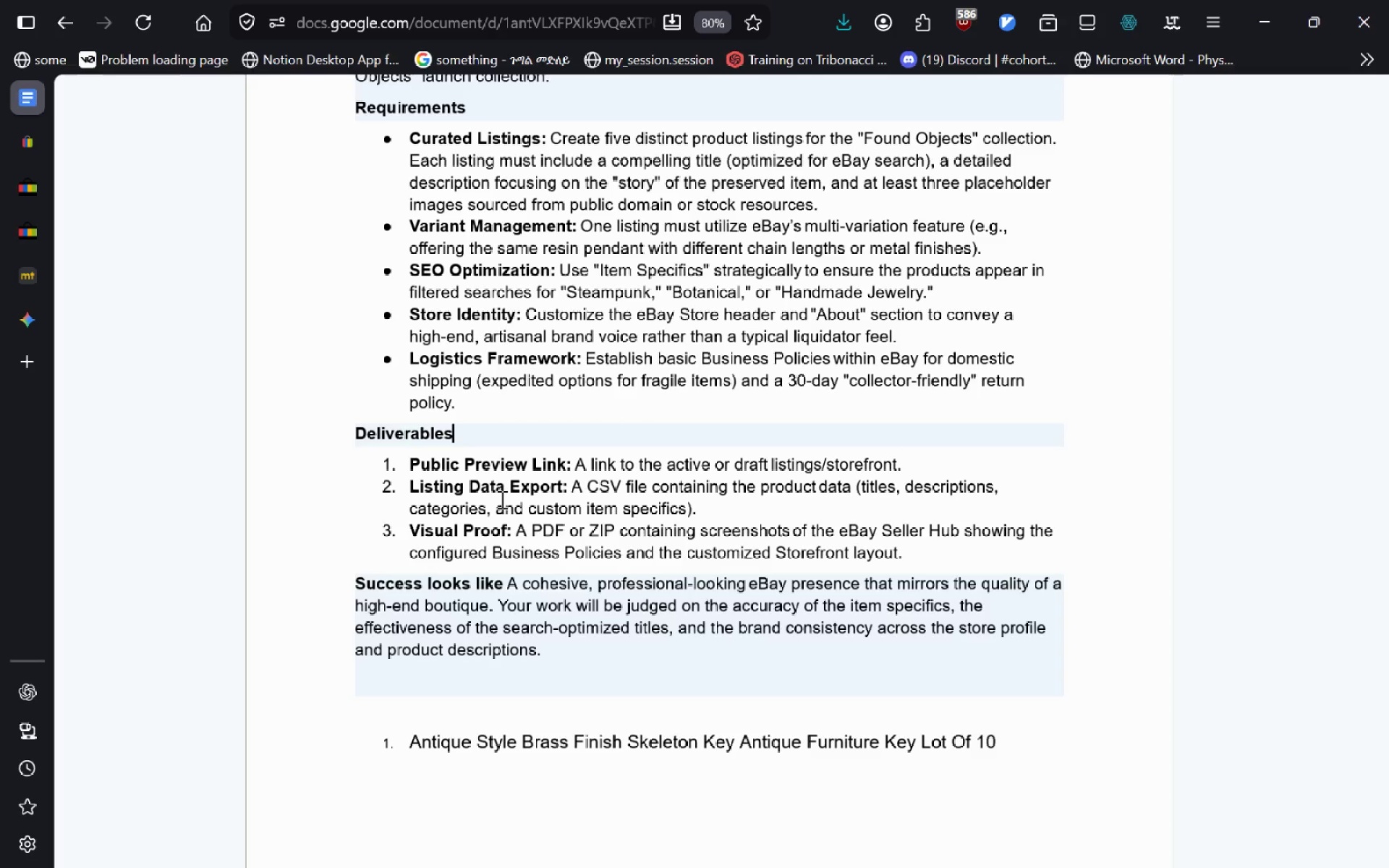 
hold_key(key=ControlLeft, duration=0.44)
 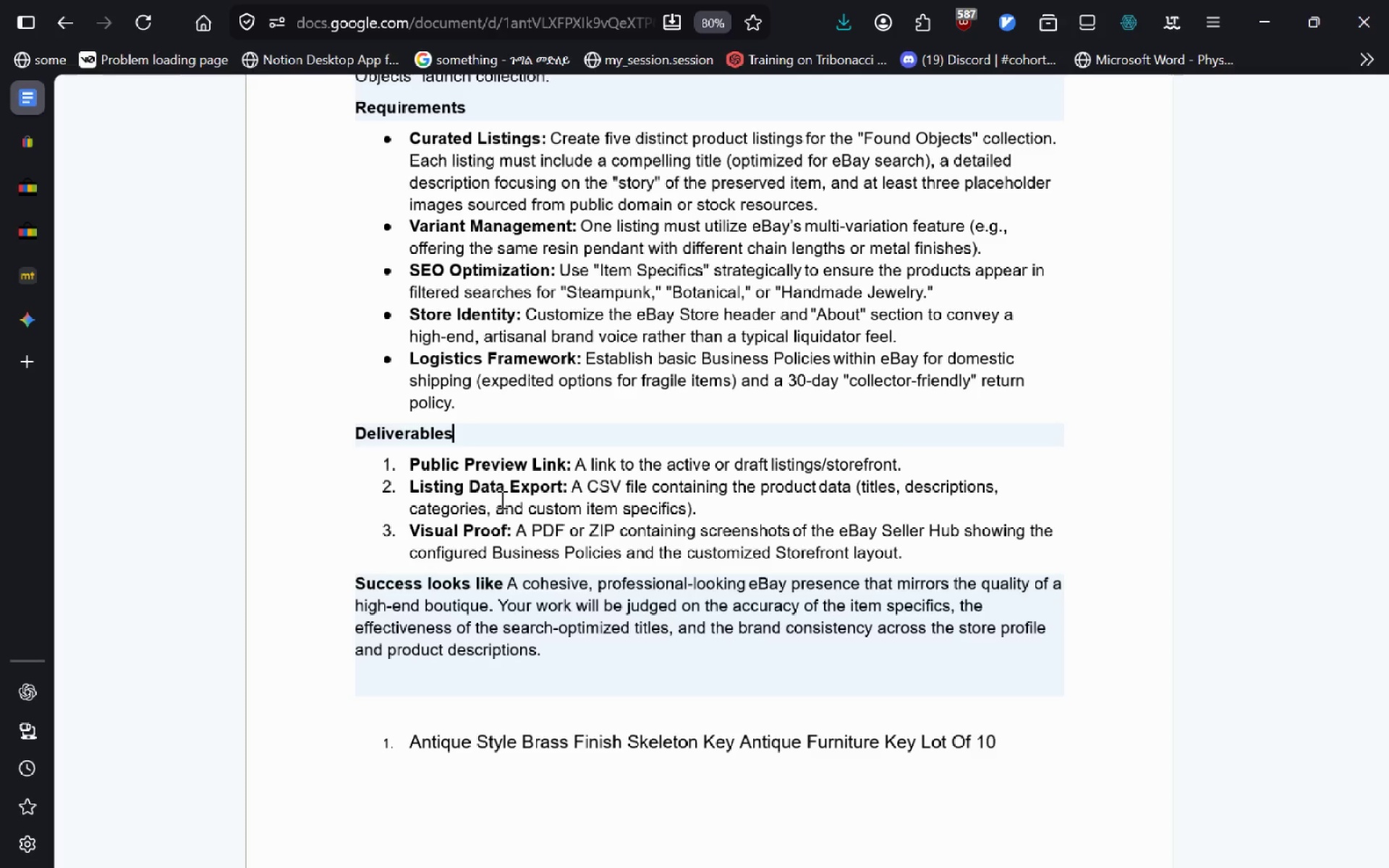 
key(Control+T)
 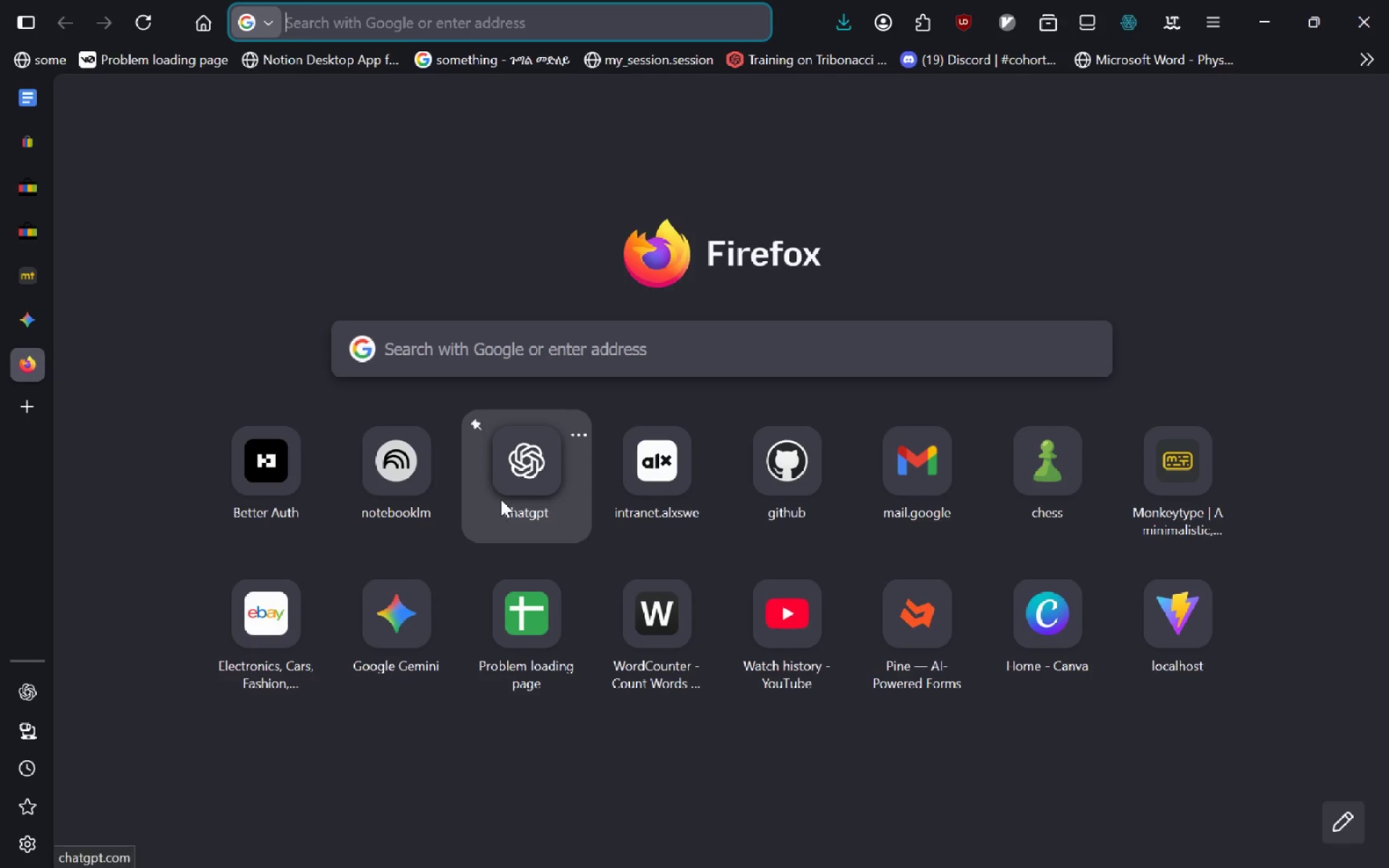 
type(Stores on ebay)
 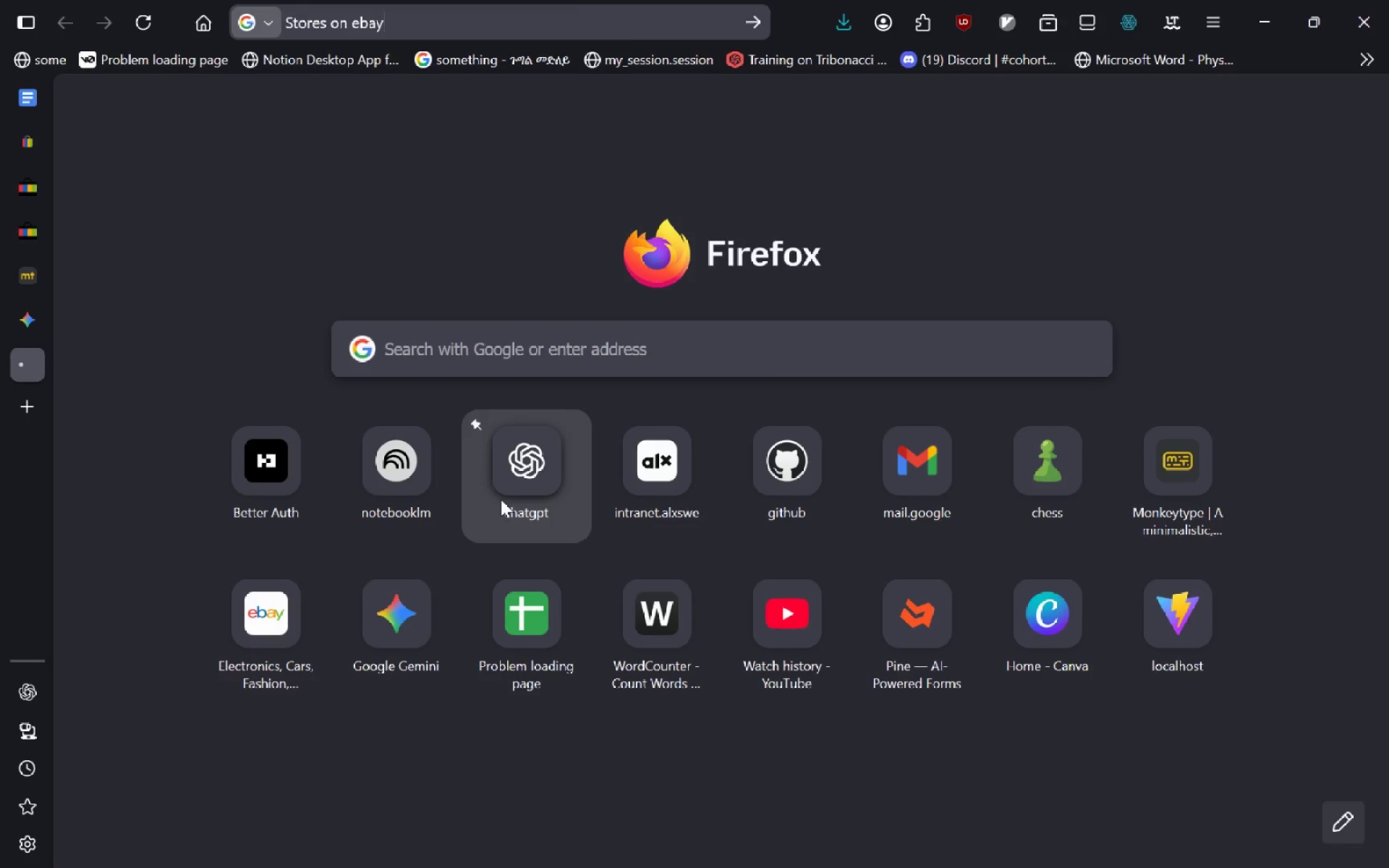 